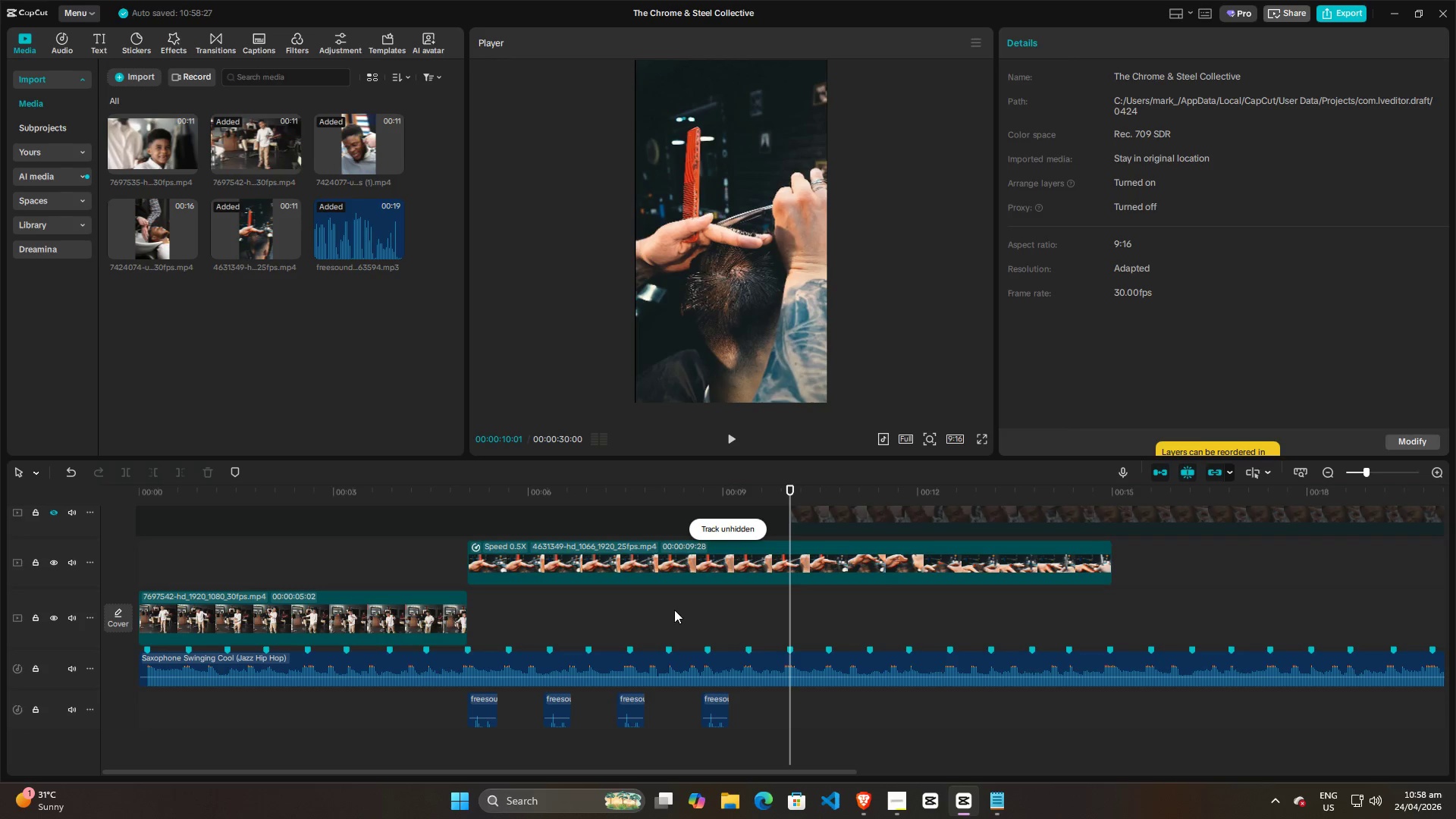 
left_click([519, 613])
 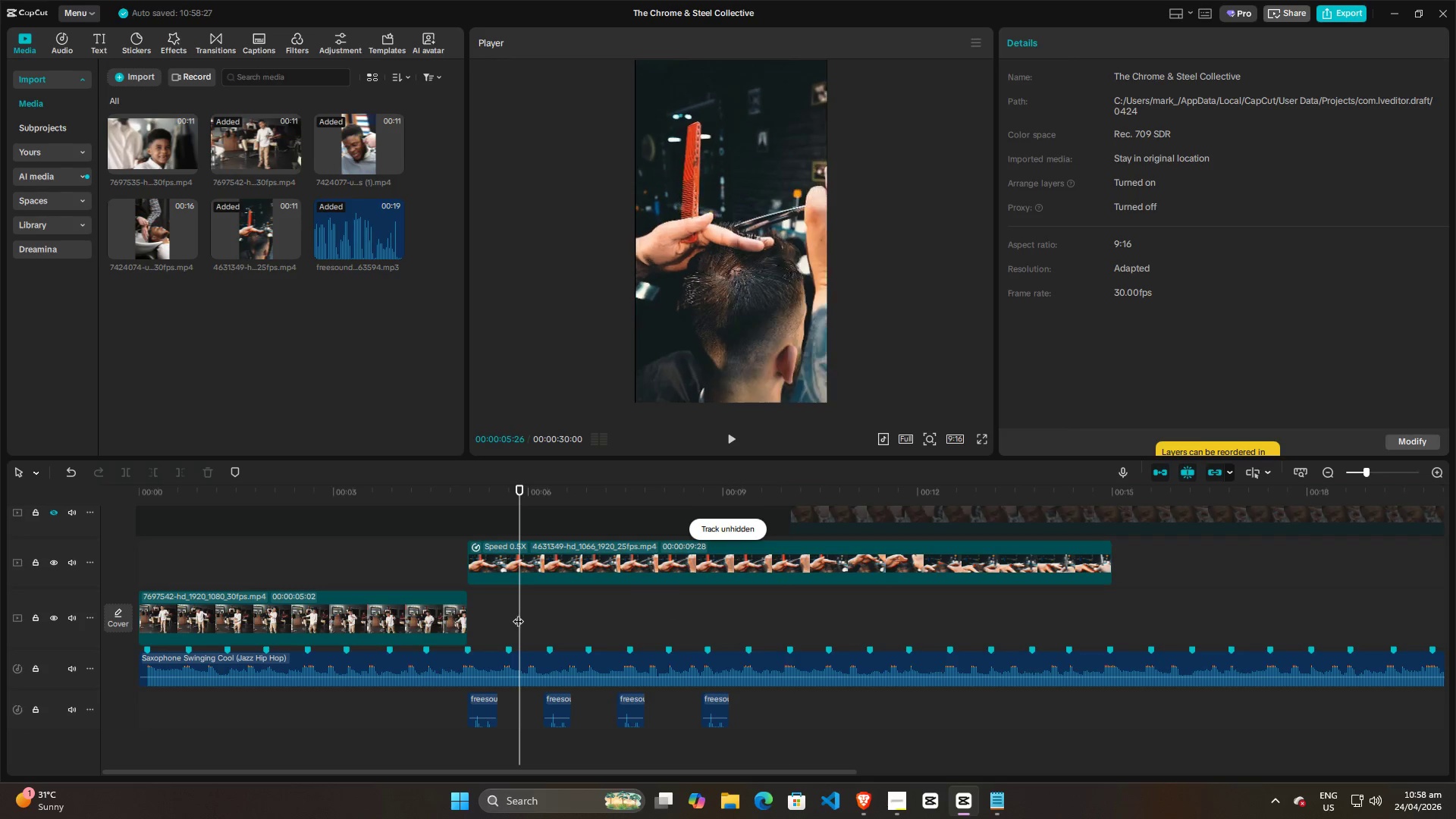 
left_click_drag(start_coordinate=[518, 613], to_coordinate=[466, 615])
 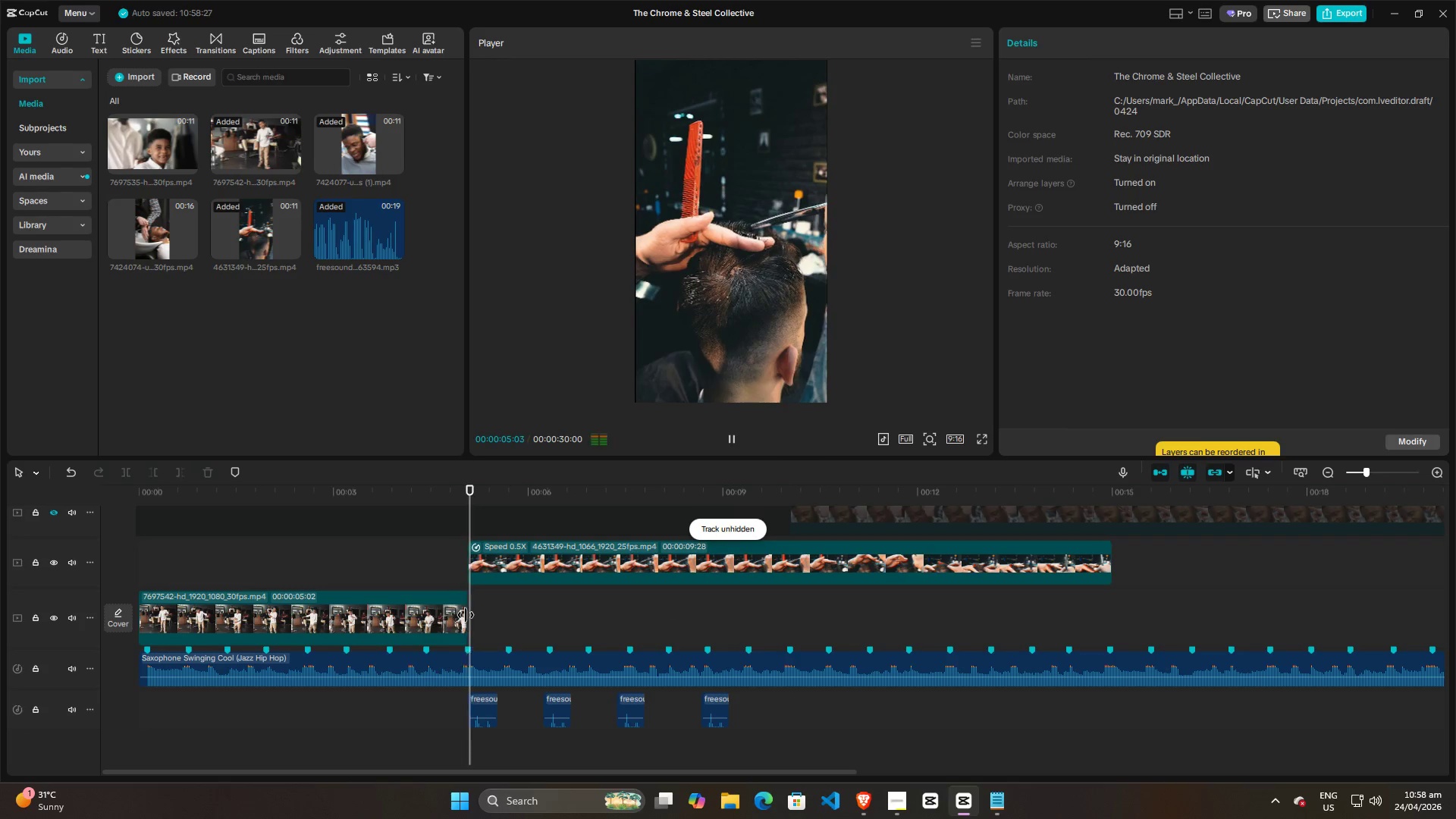 
key(Space)
 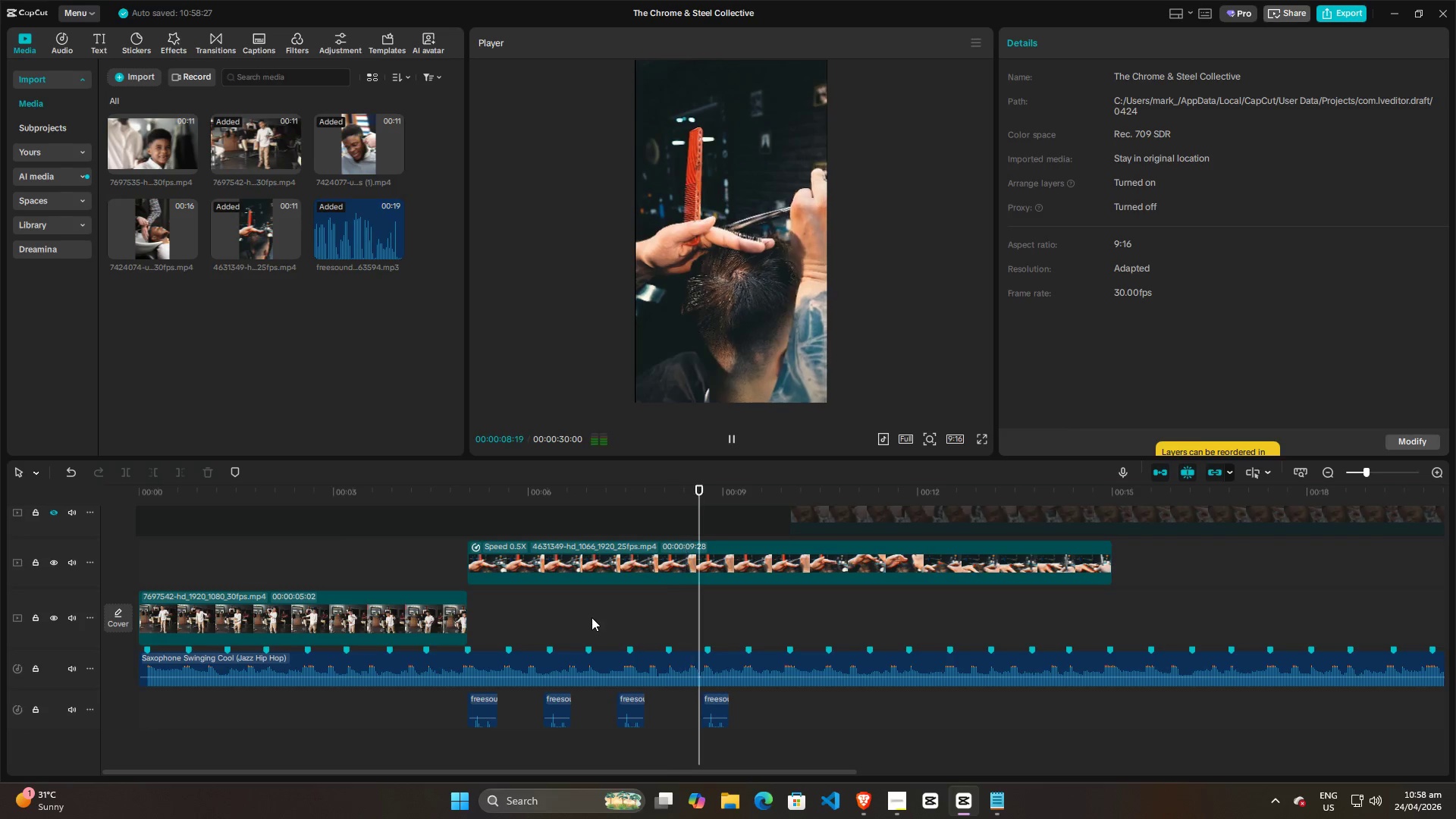 
key(Space)
 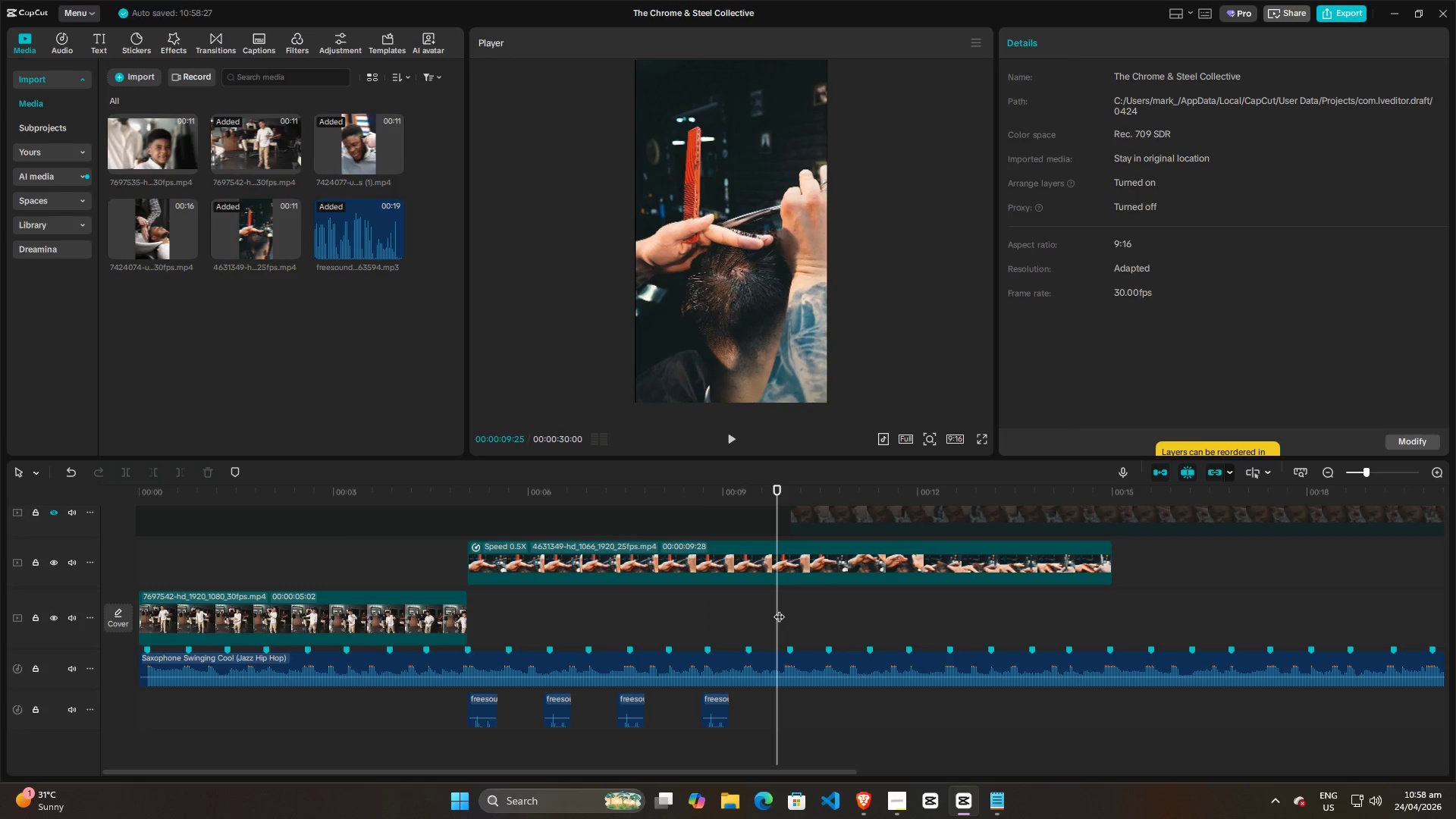 
left_click_drag(start_coordinate=[779, 609], to_coordinate=[466, 611])
 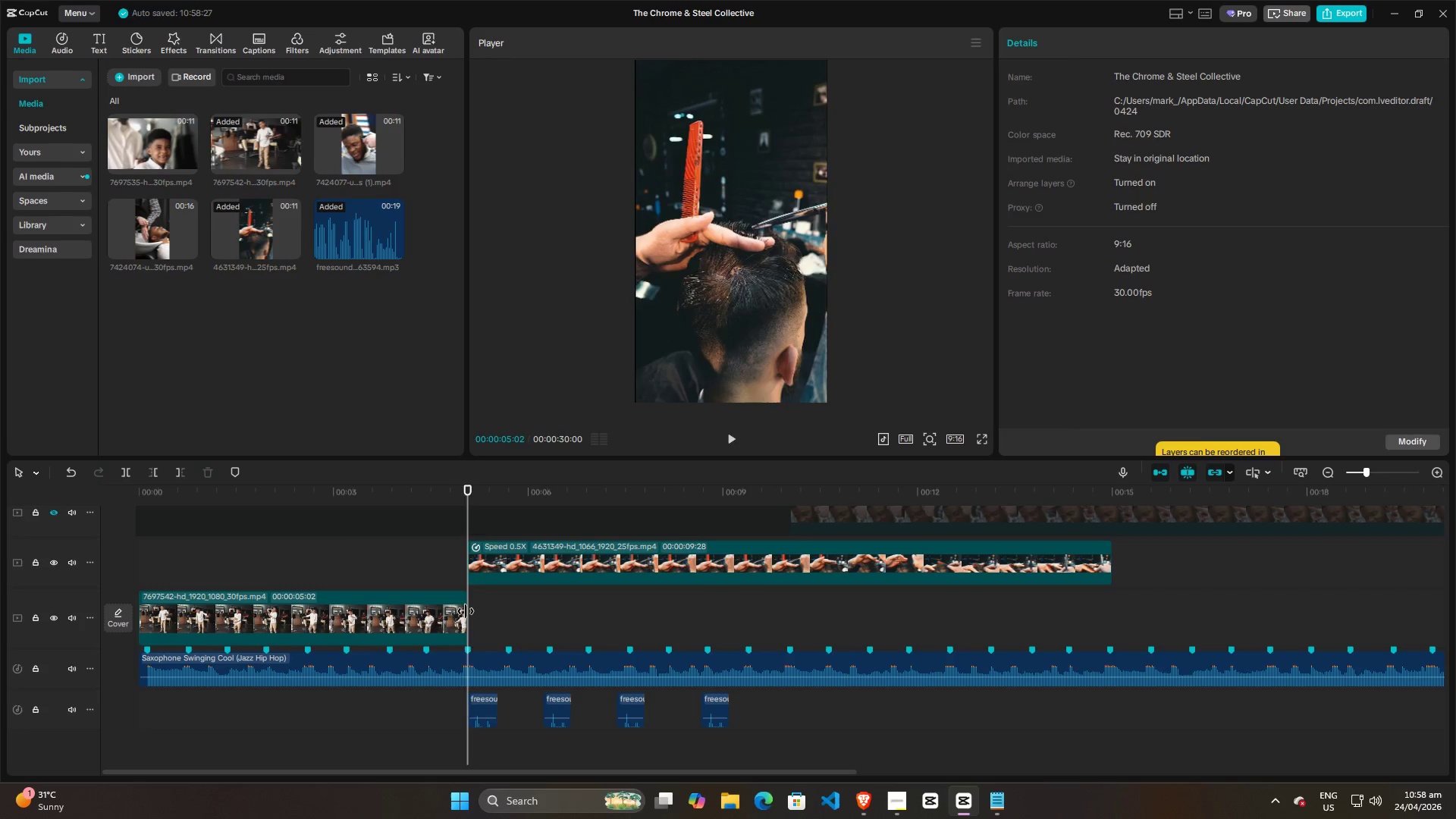 
key(Space)
 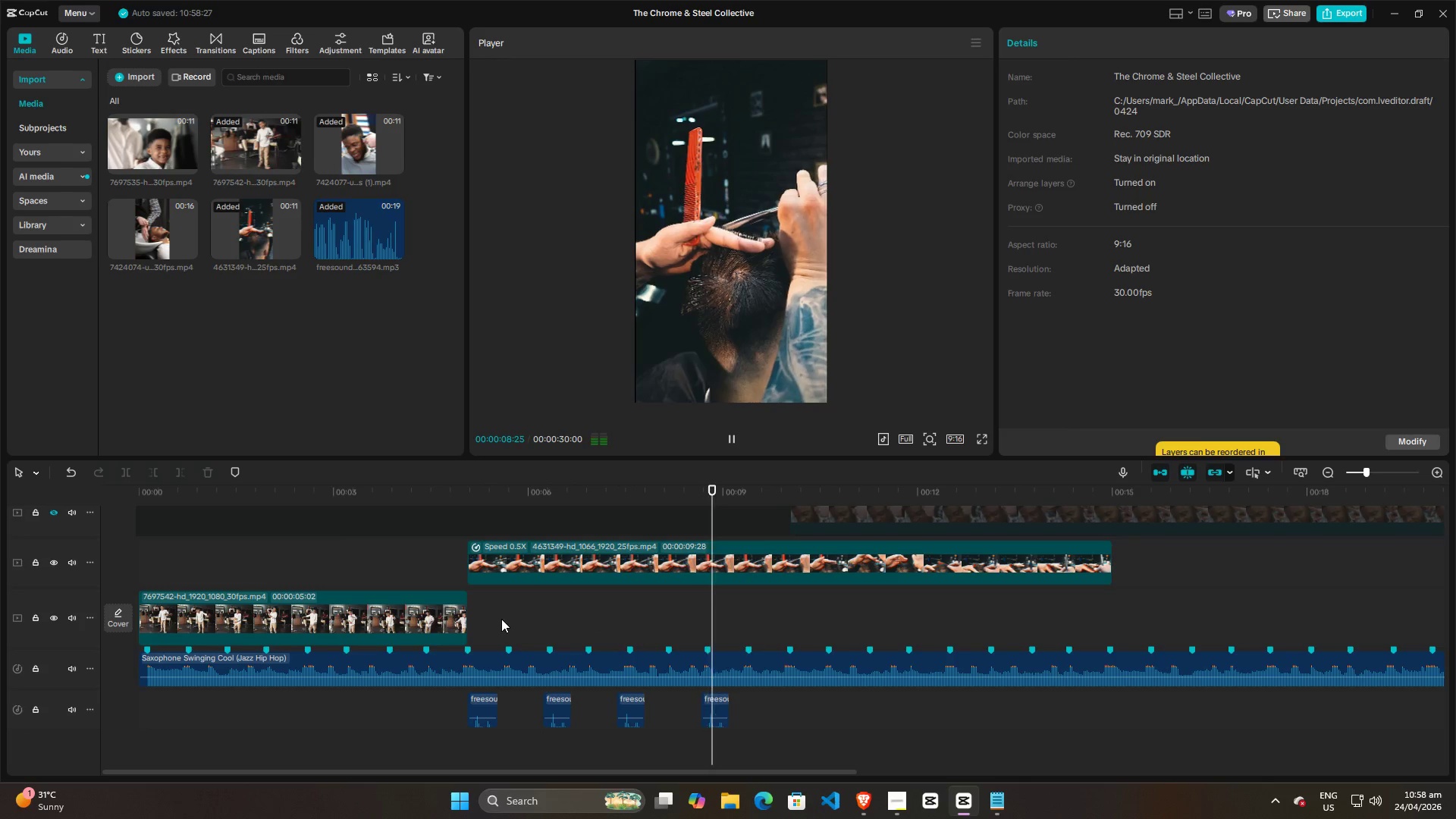 
wait(5.09)
 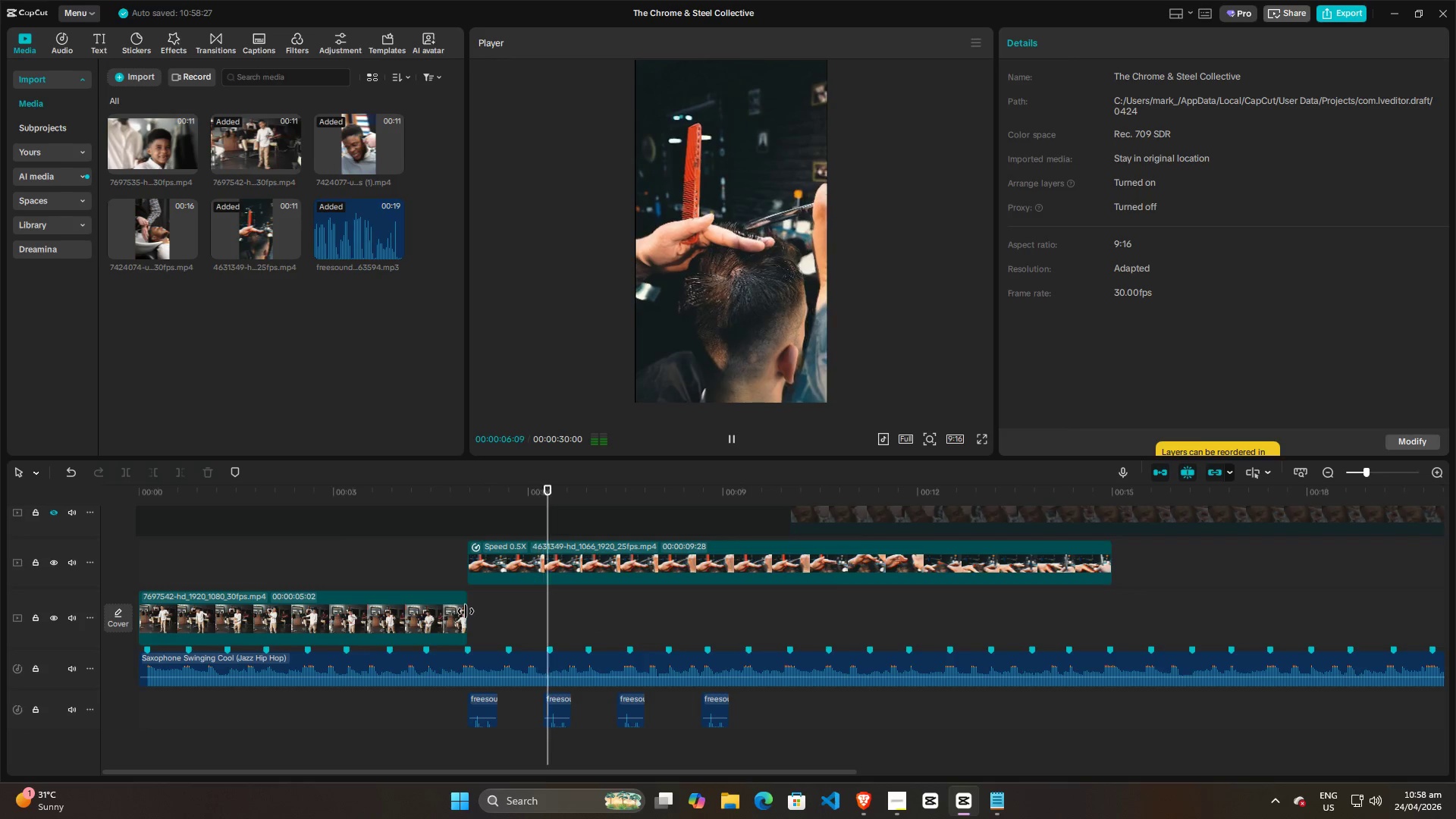 
key(Space)
 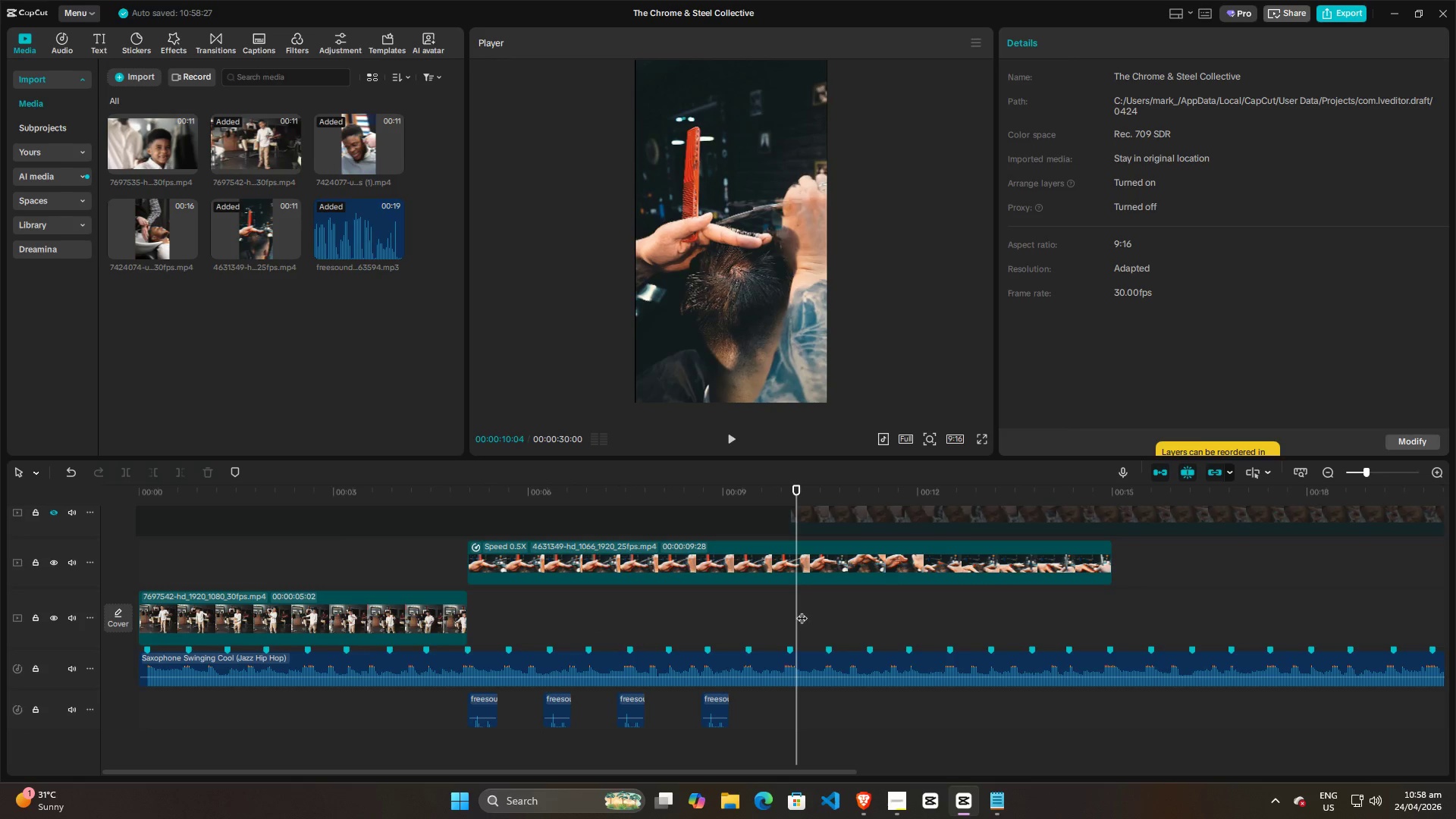 
left_click_drag(start_coordinate=[801, 609], to_coordinate=[792, 609])
 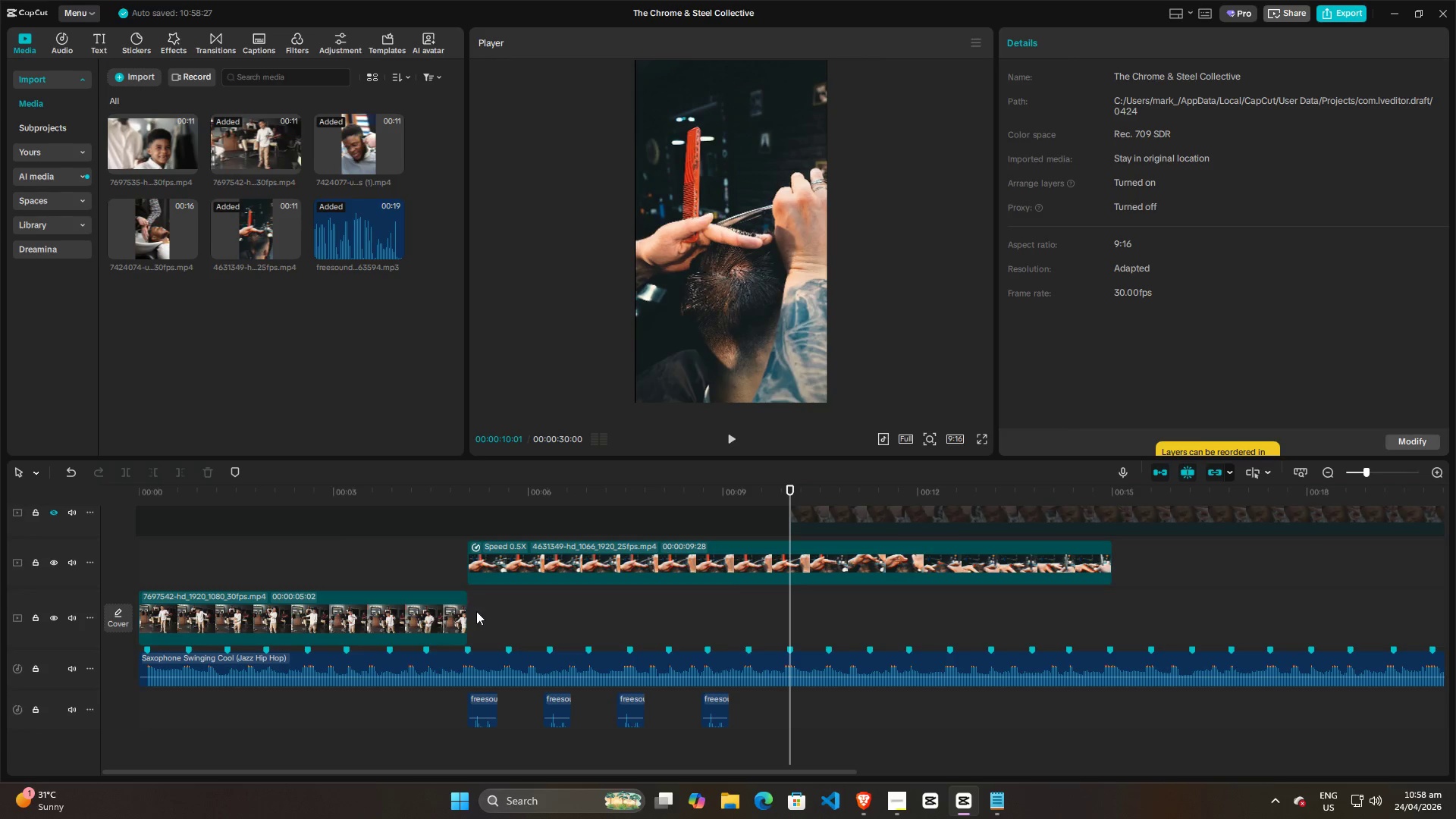 
left_click([482, 612])
 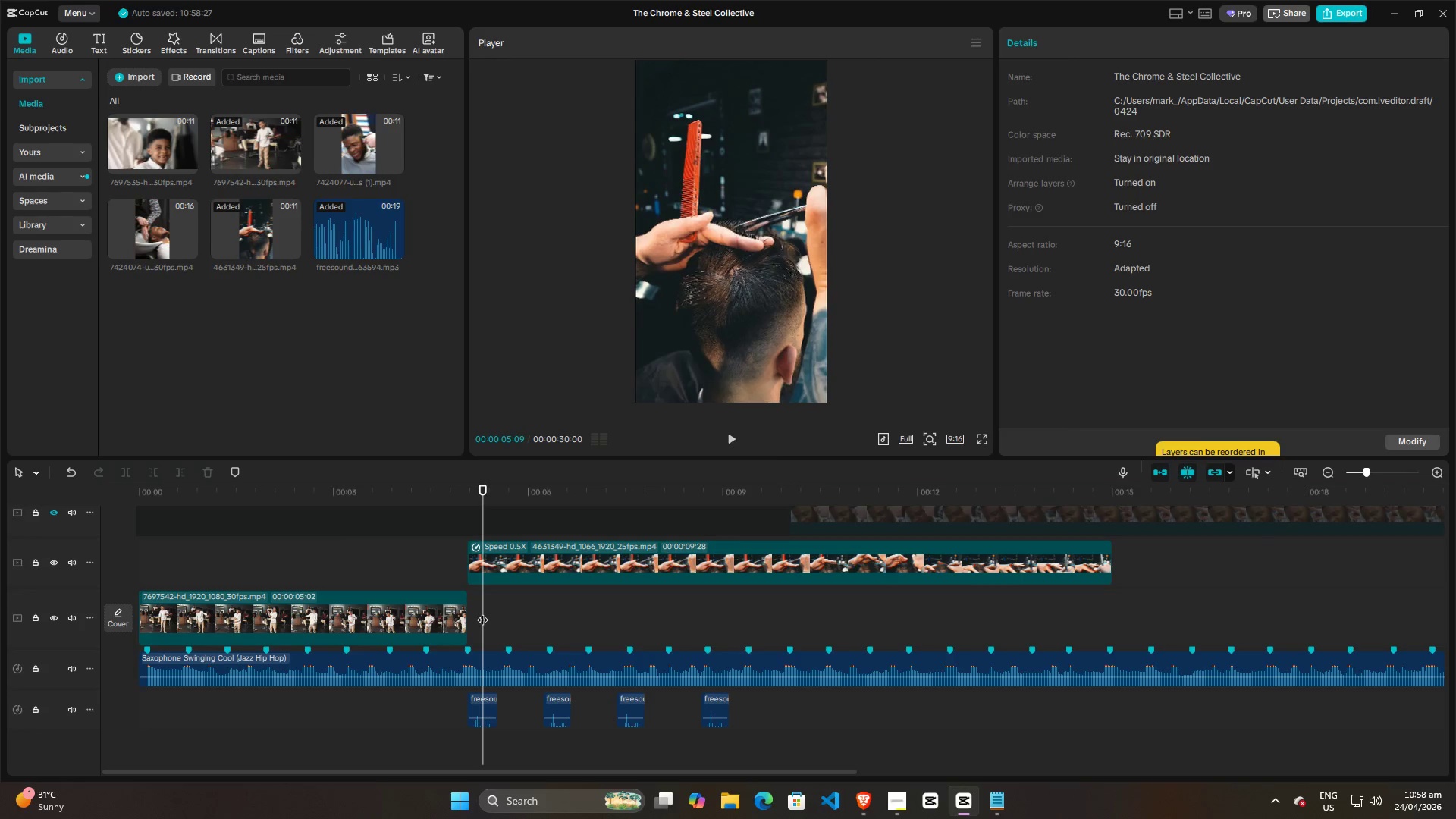 
left_click_drag(start_coordinate=[482, 612], to_coordinate=[472, 616])
 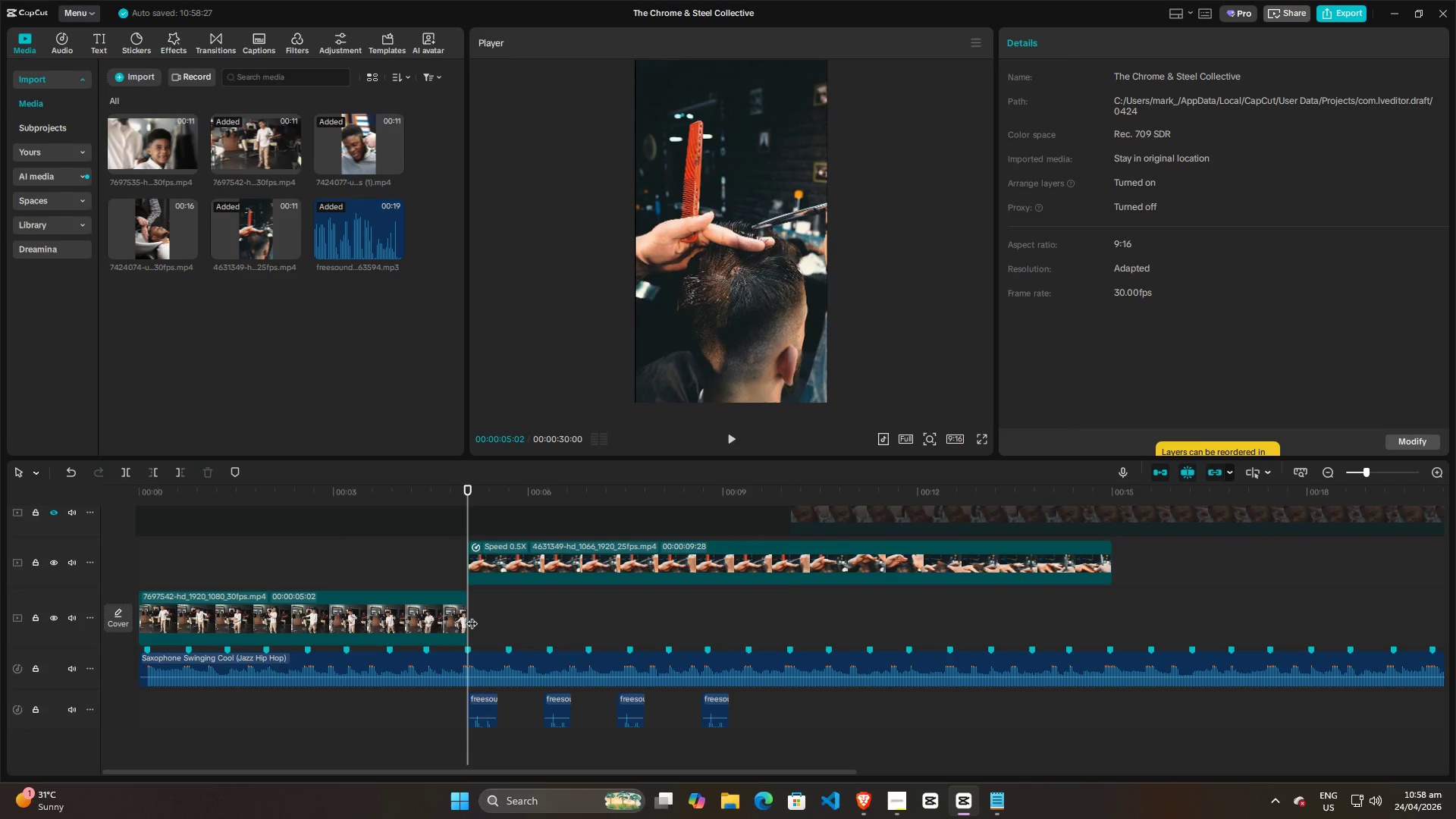 
key(Space)
 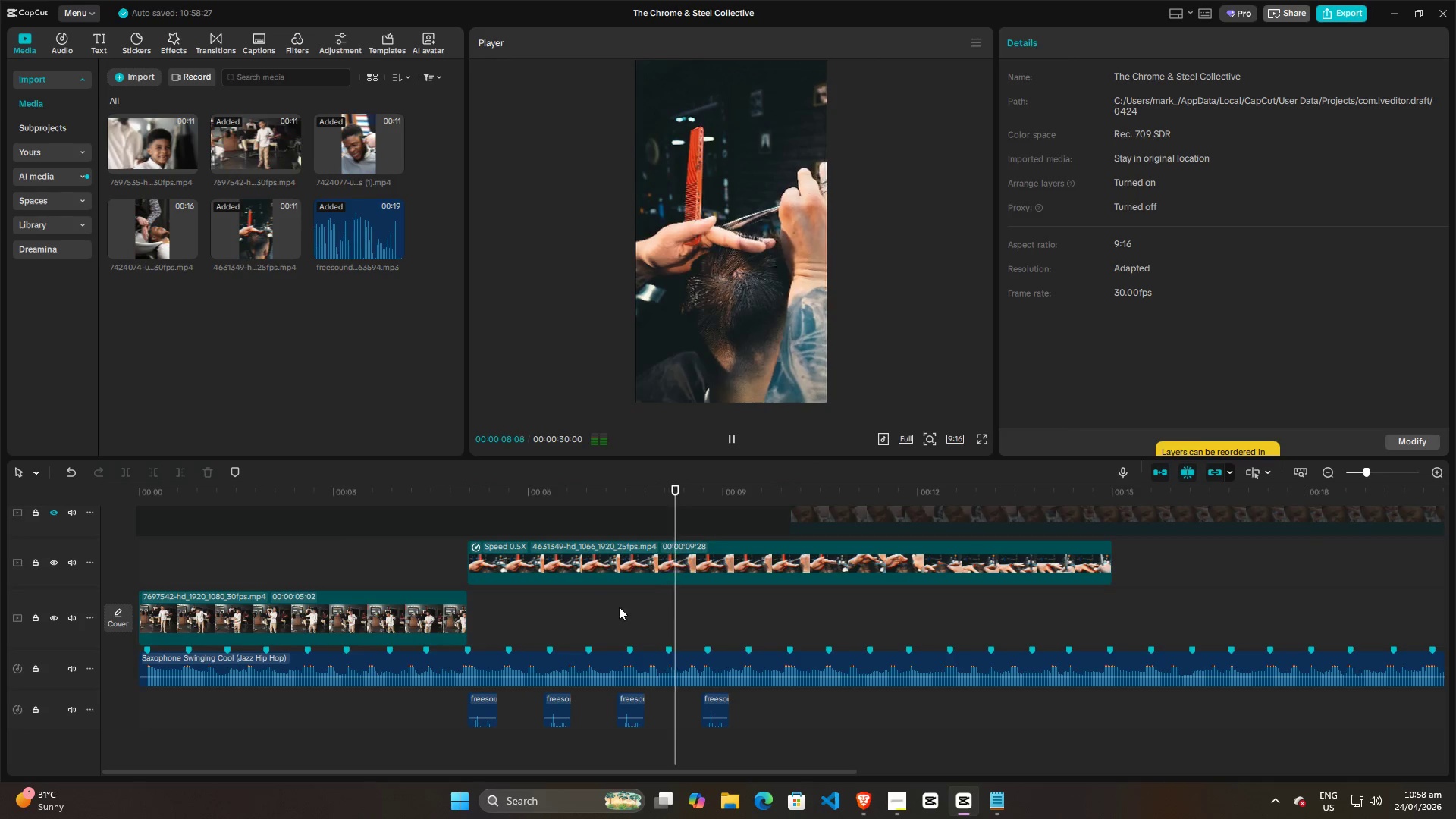 
key(Space)
 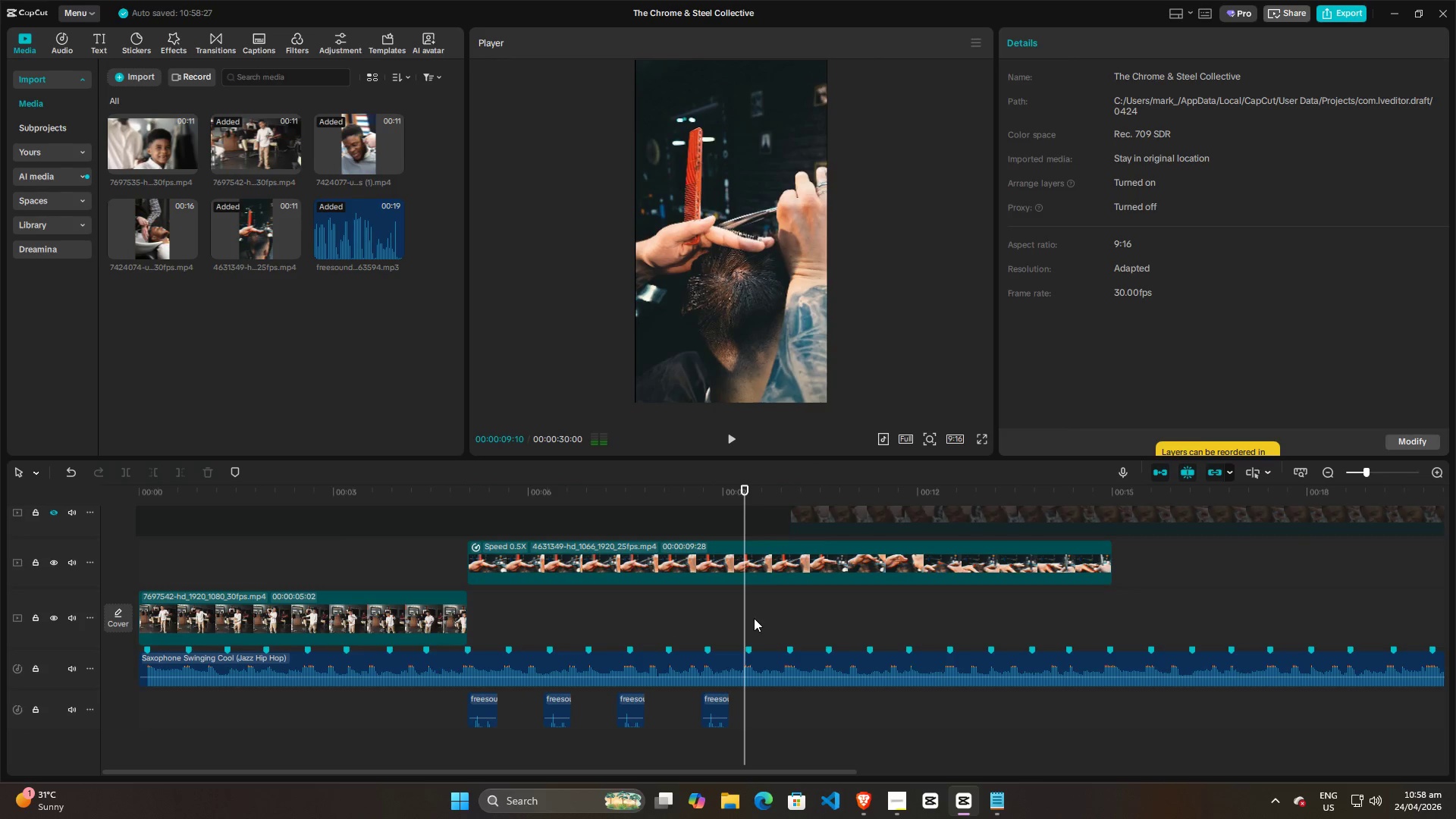 
key(Space)
 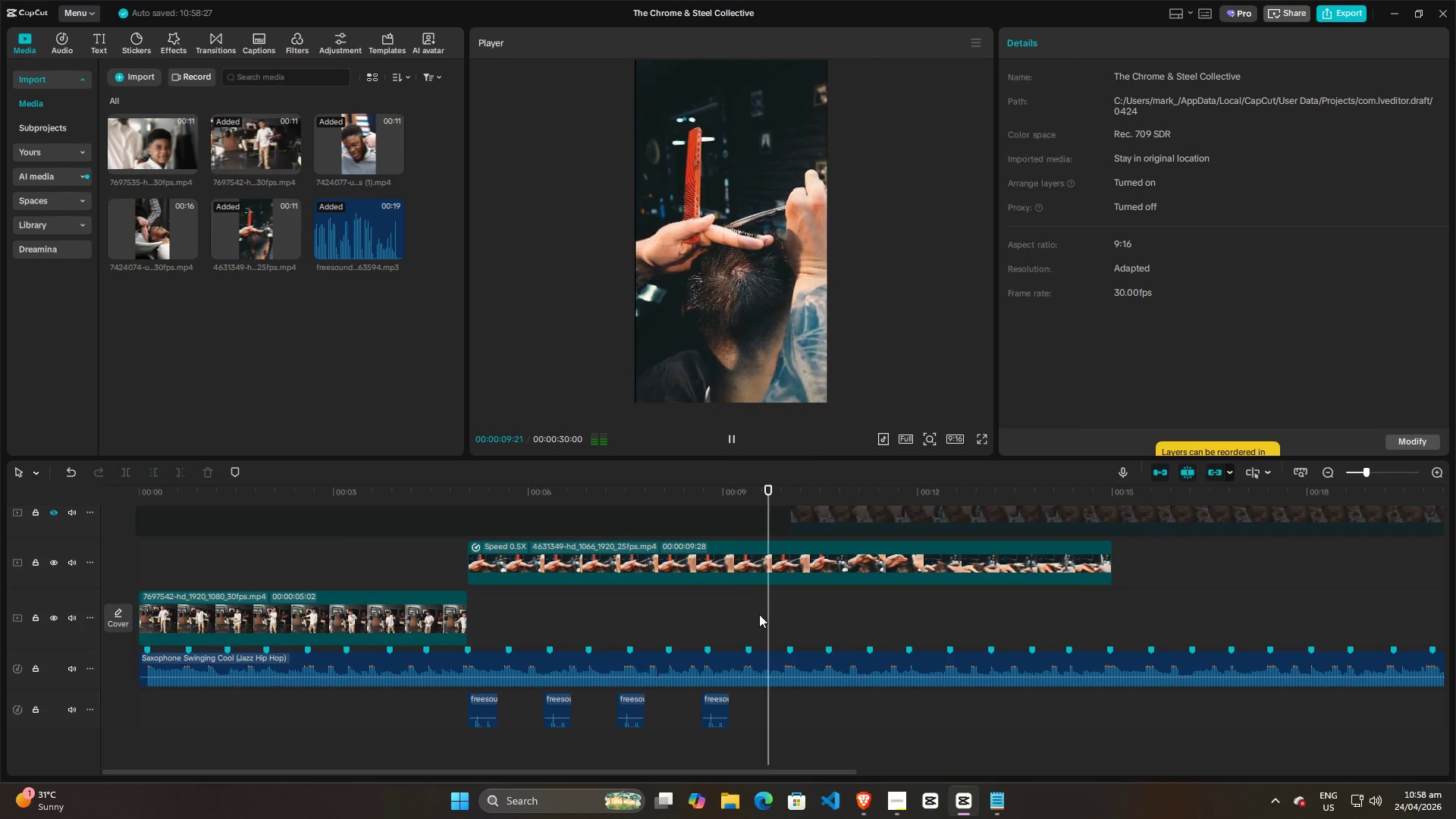 
key(Space)
 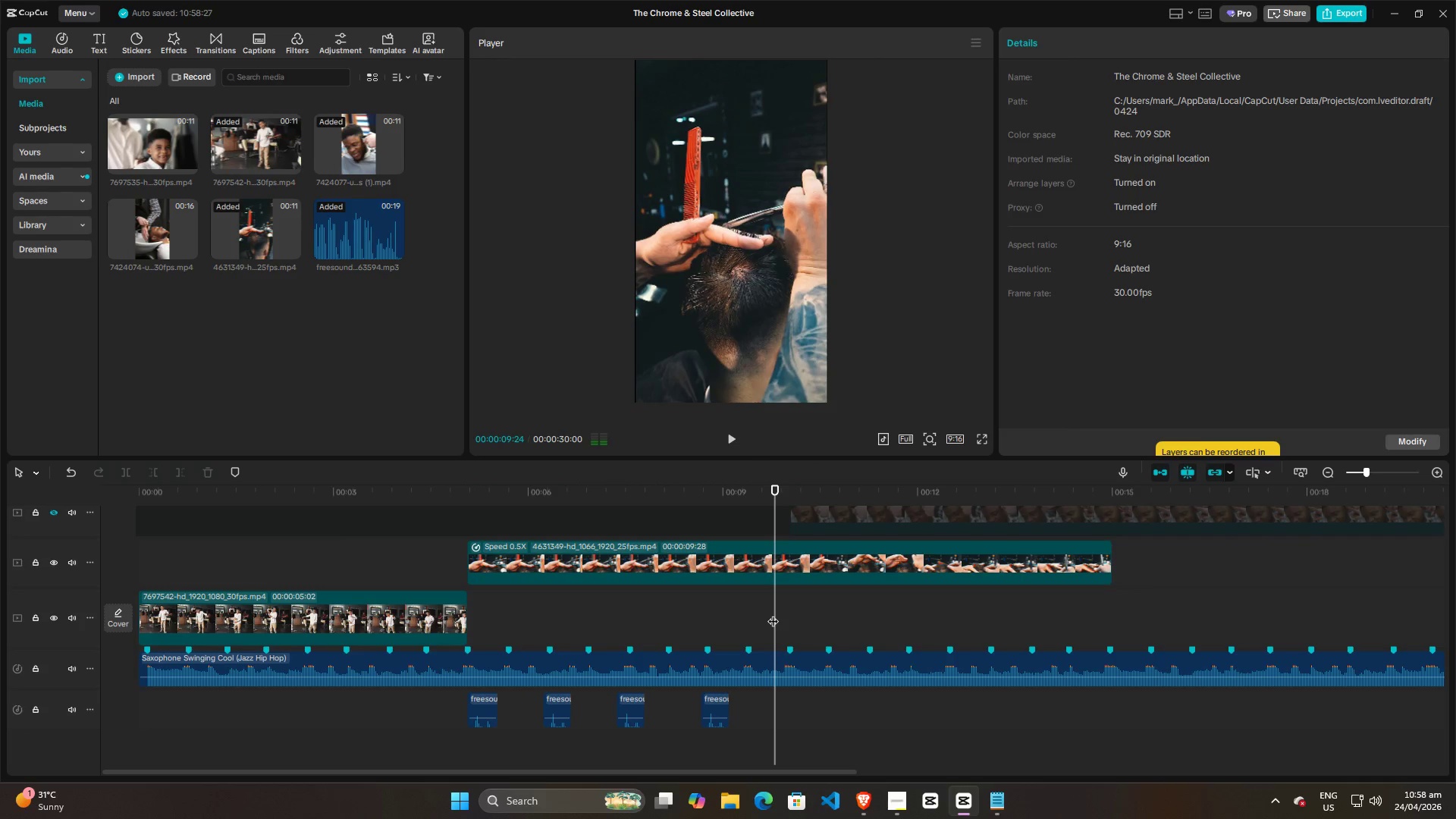 
key(Space)
 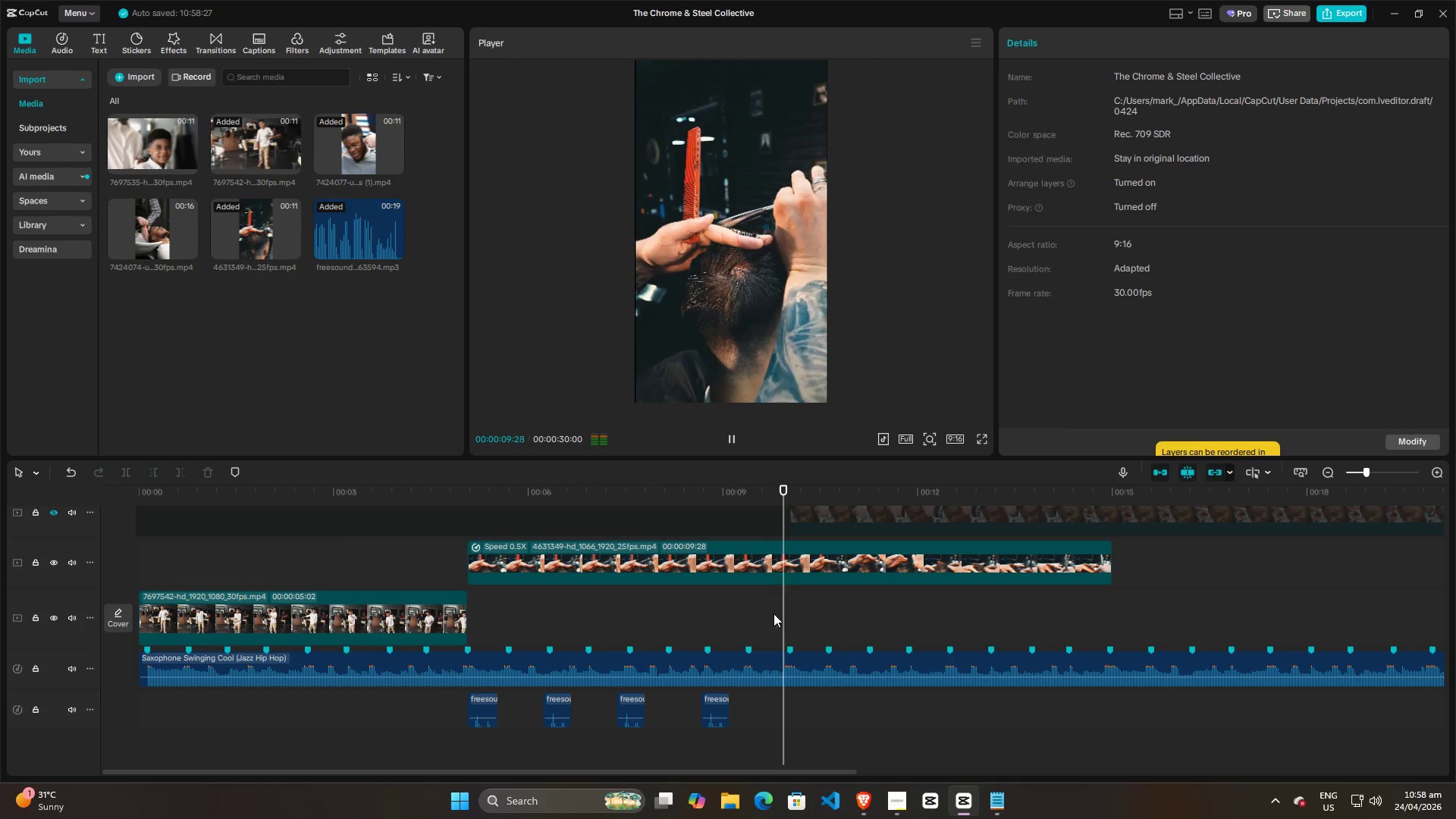 
key(Space)
 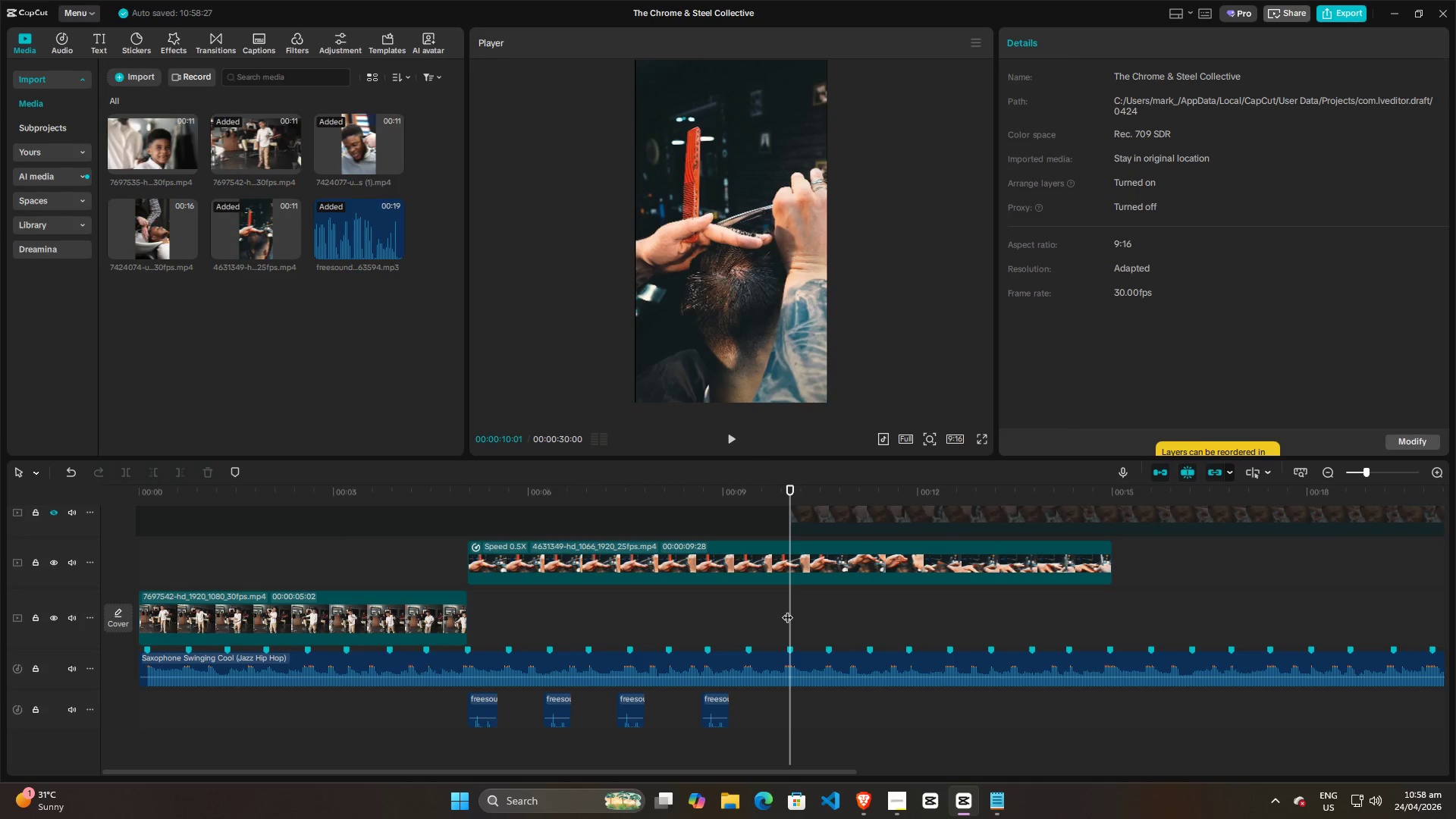 
left_click_drag(start_coordinate=[787, 610], to_coordinate=[791, 607])
 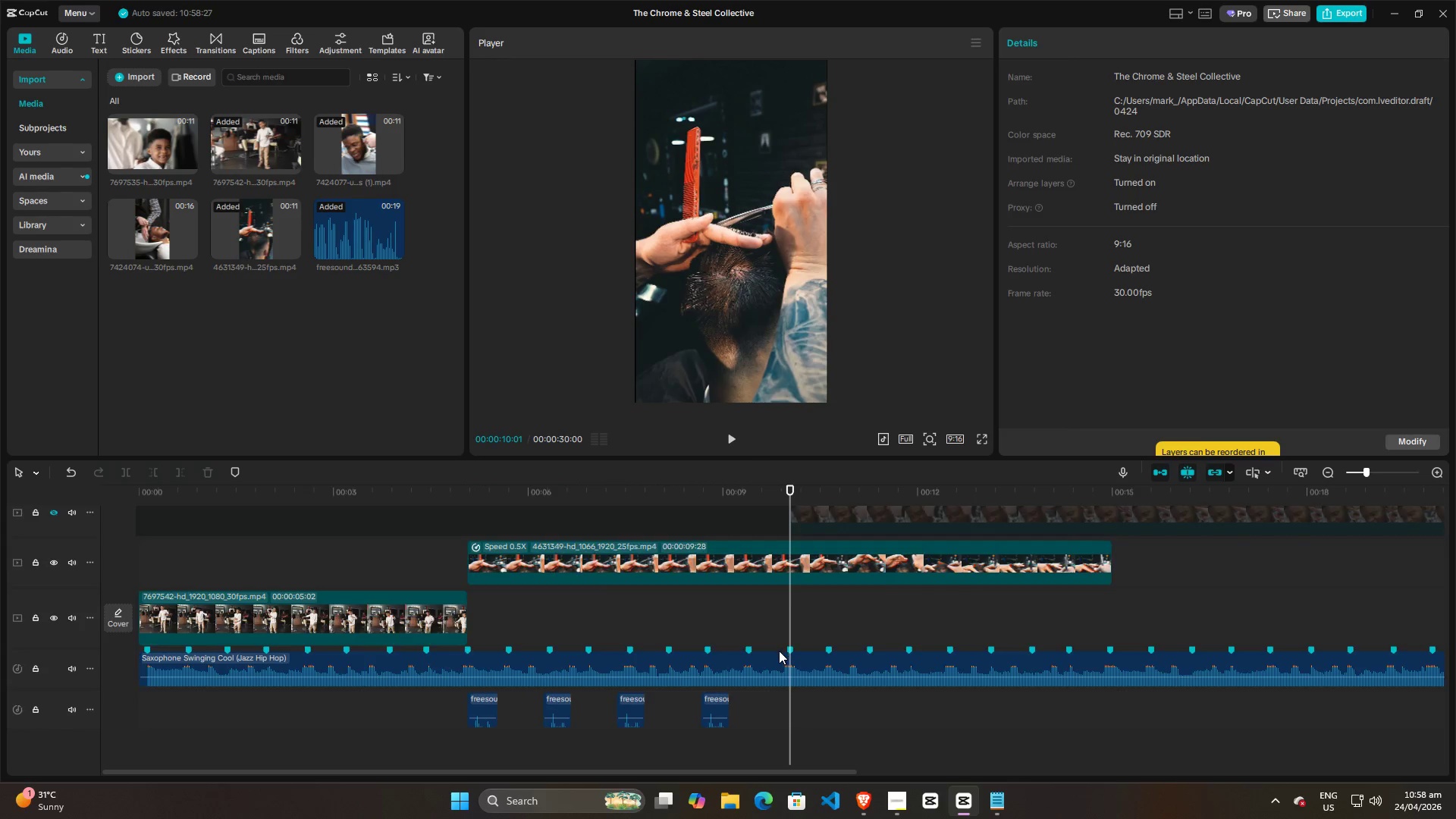 
scroll: coordinate [779, 651], scroll_direction: up, amount: 4.0
 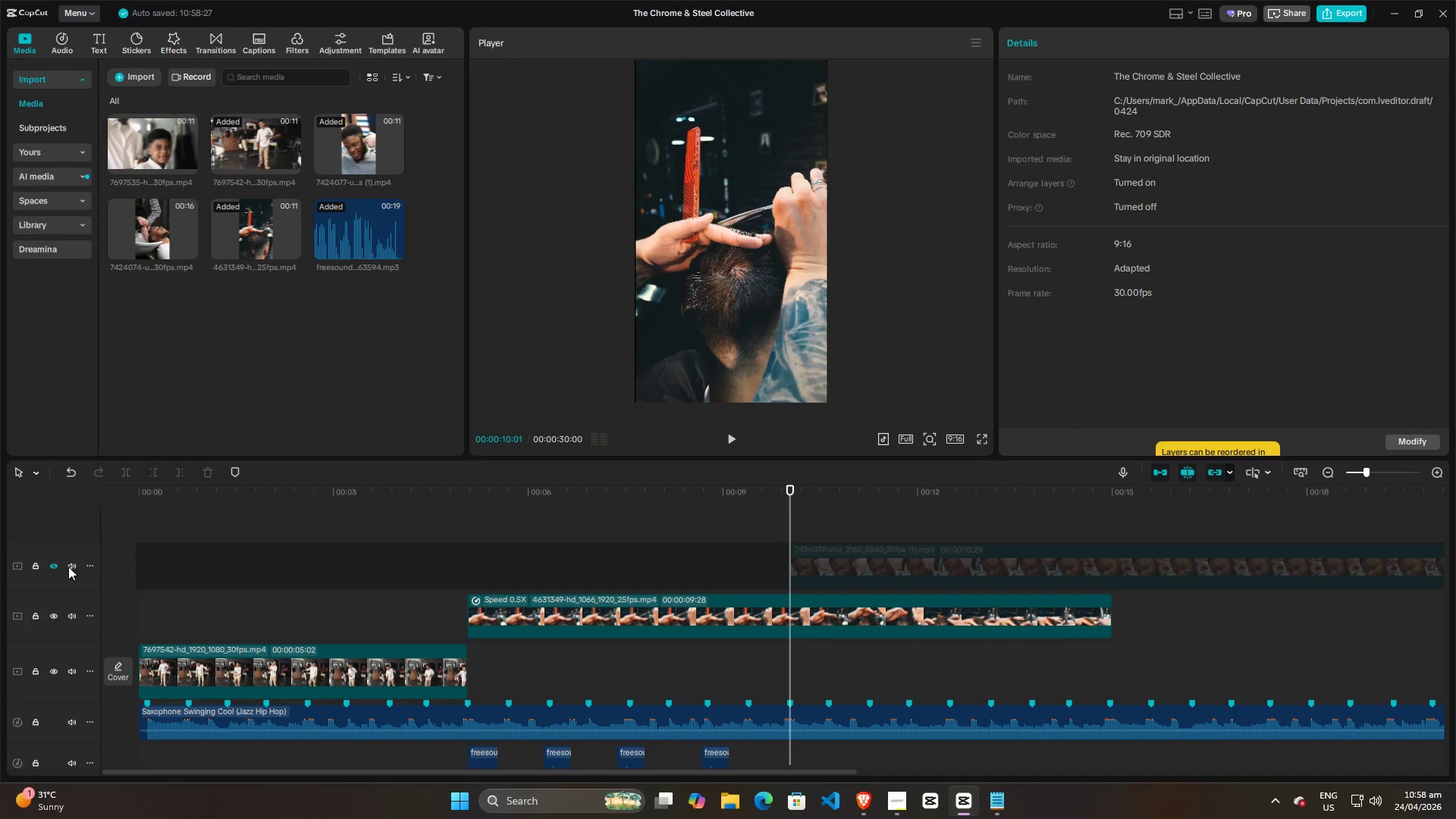 
left_click([55, 566])
 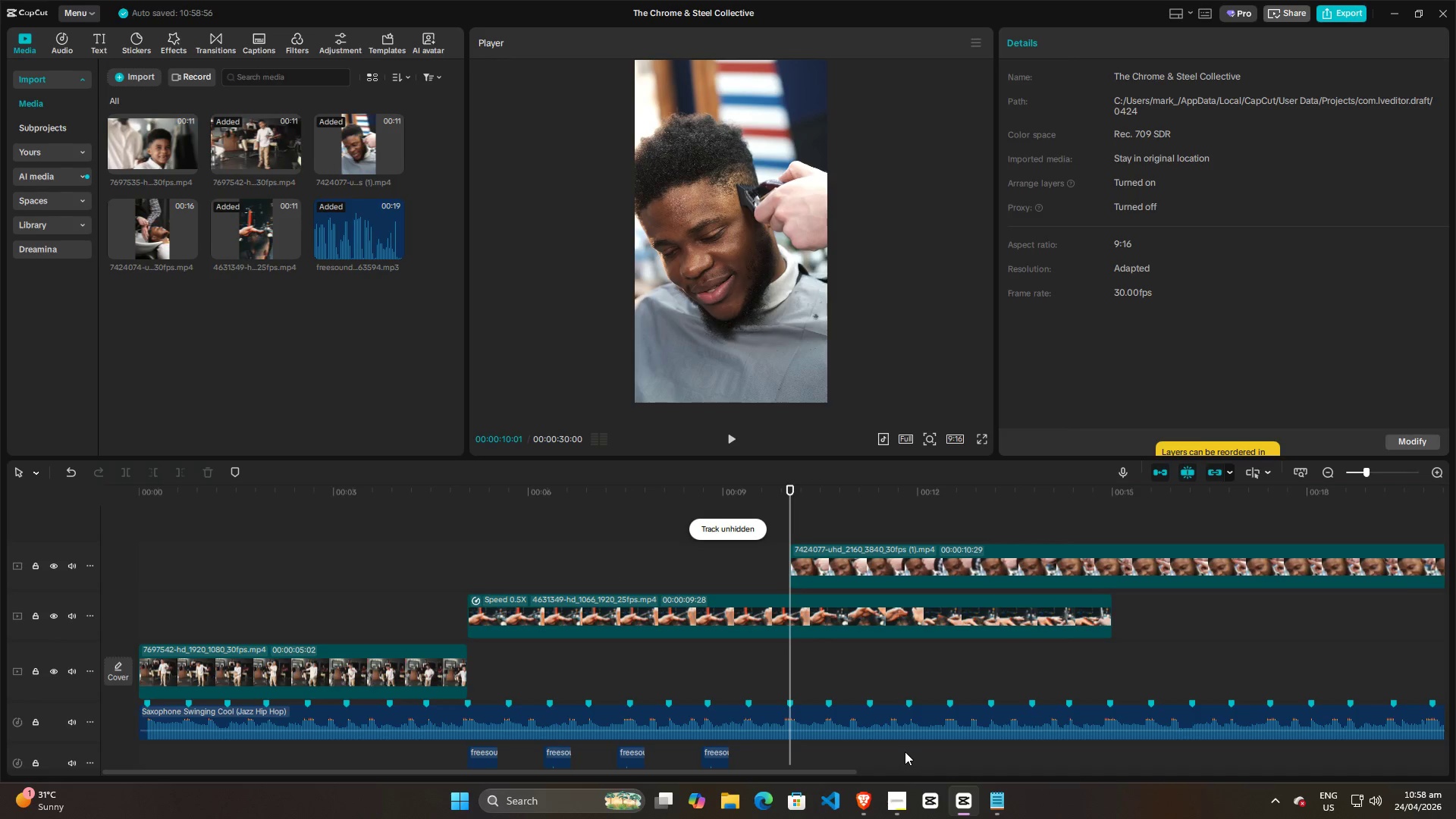 
mouse_move([892, 802])
 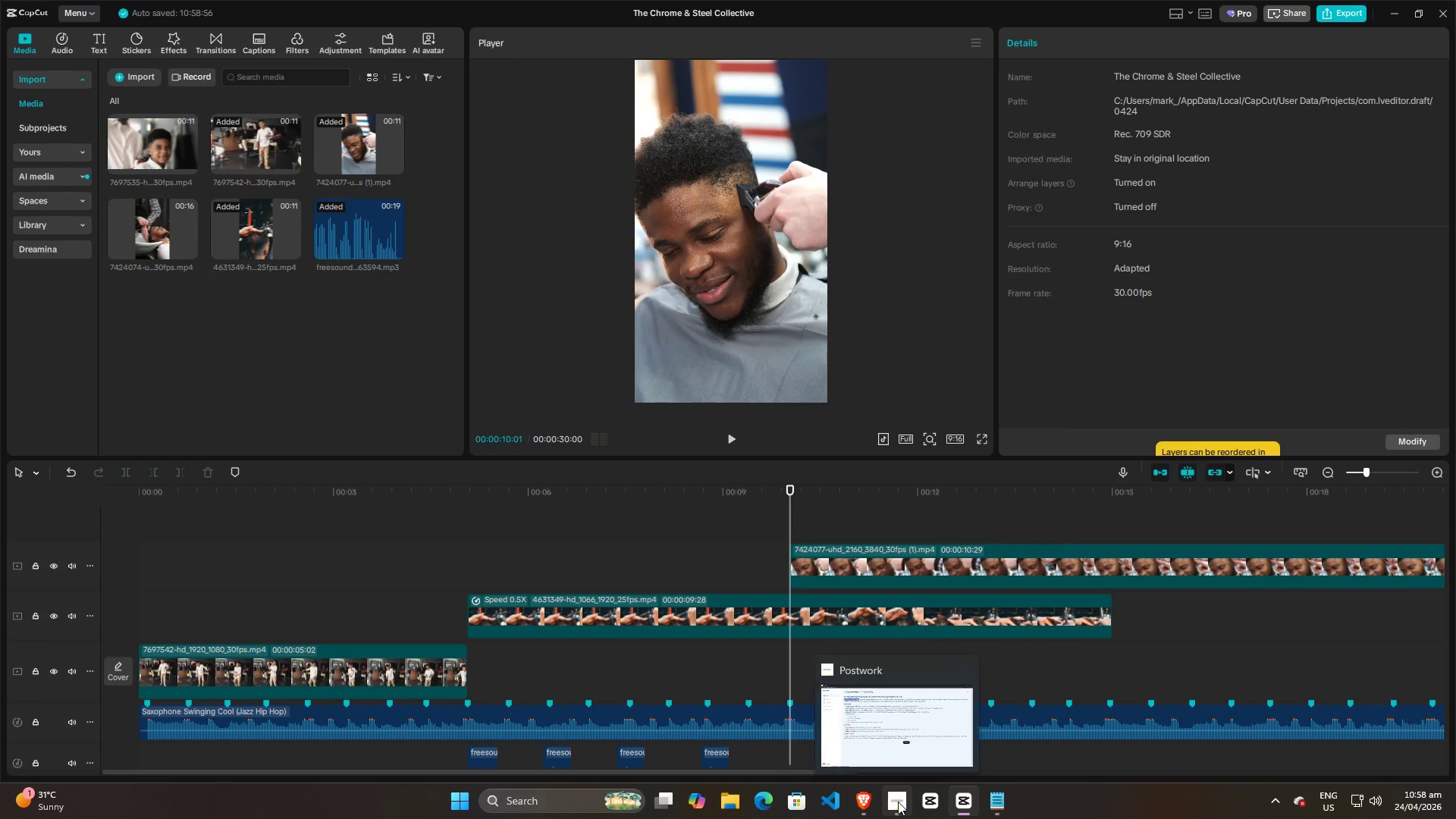 
left_click([898, 802])